 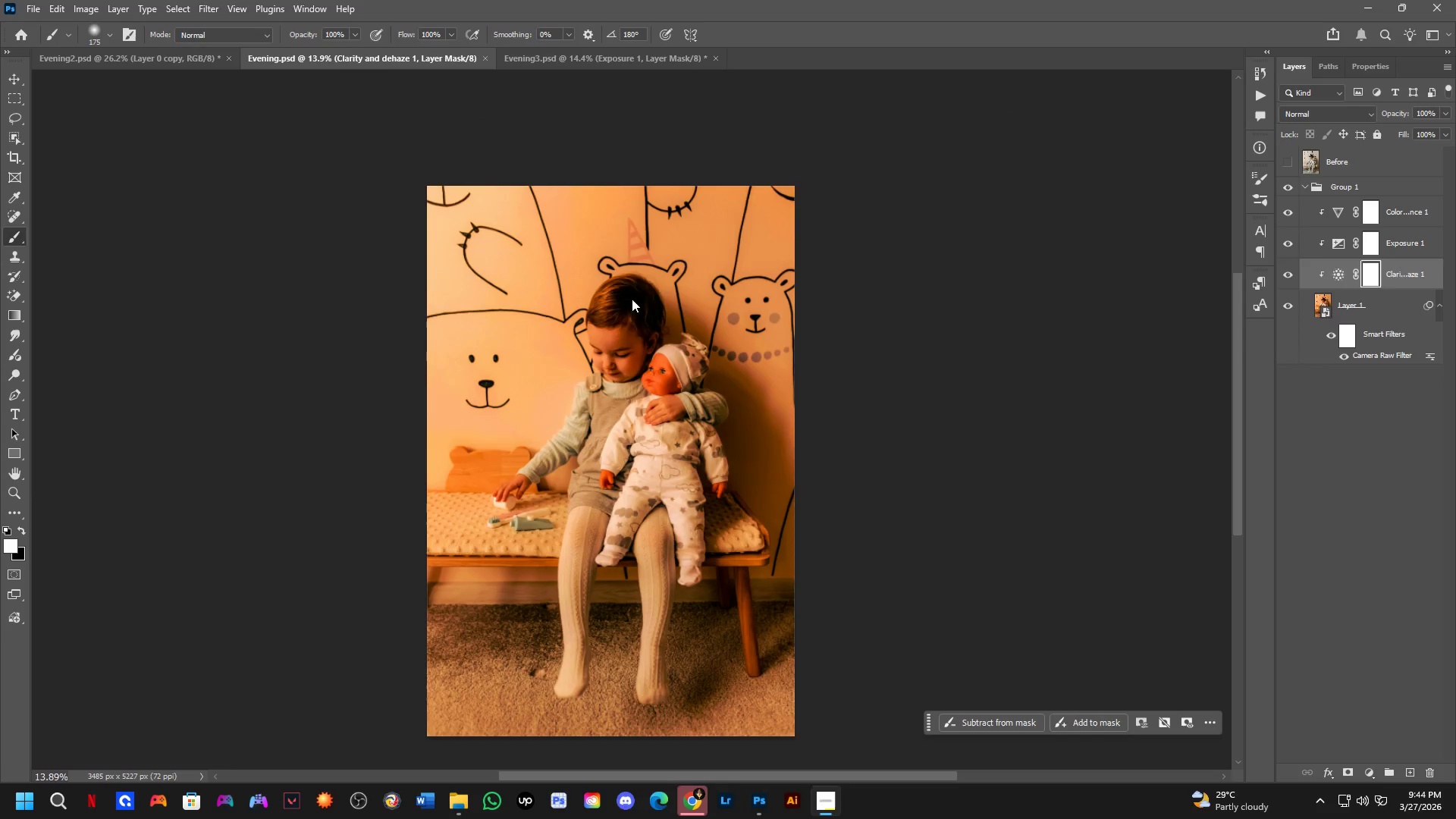 
key(Alt+Tab)
 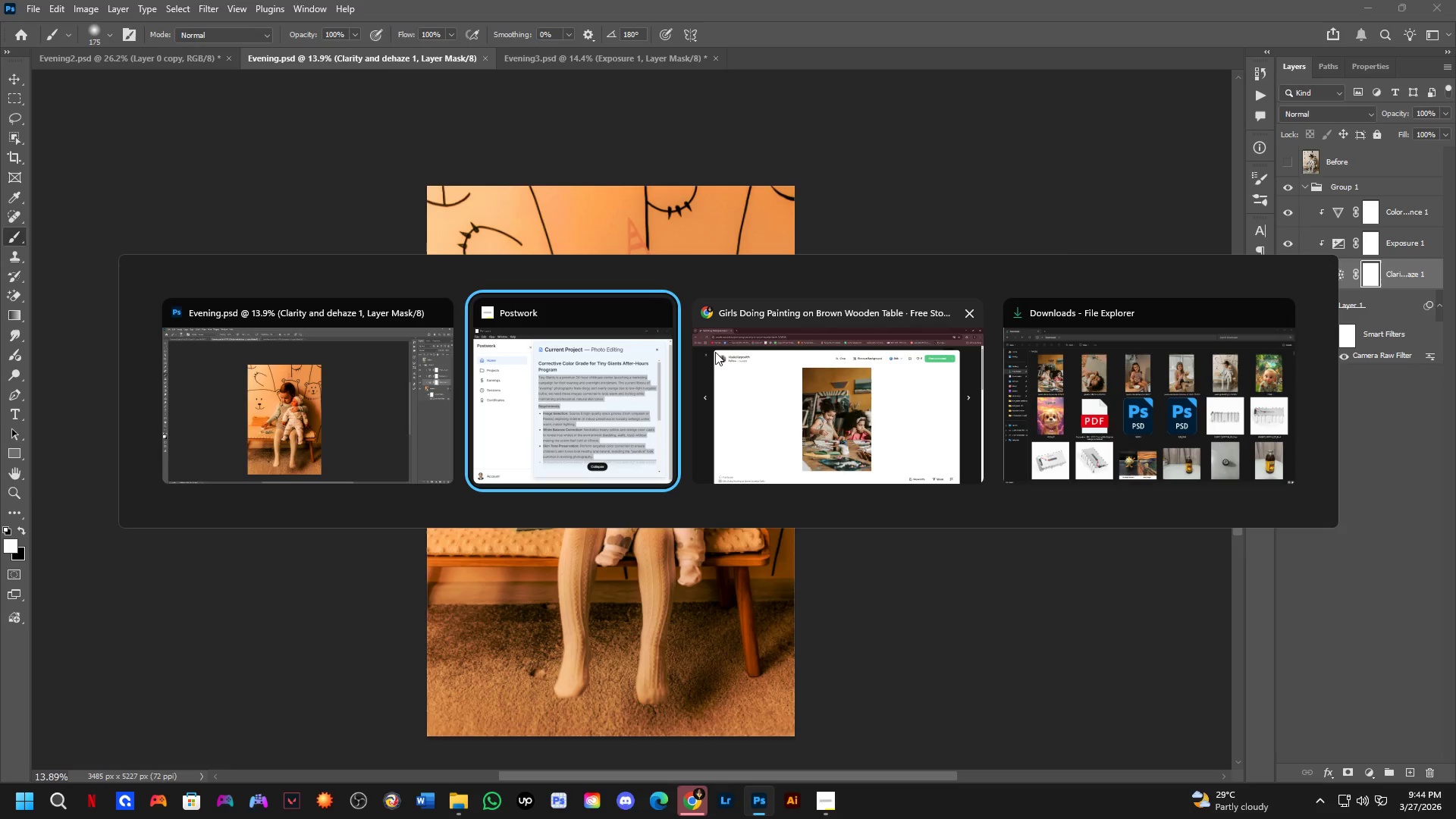 
key(Alt+Tab)
 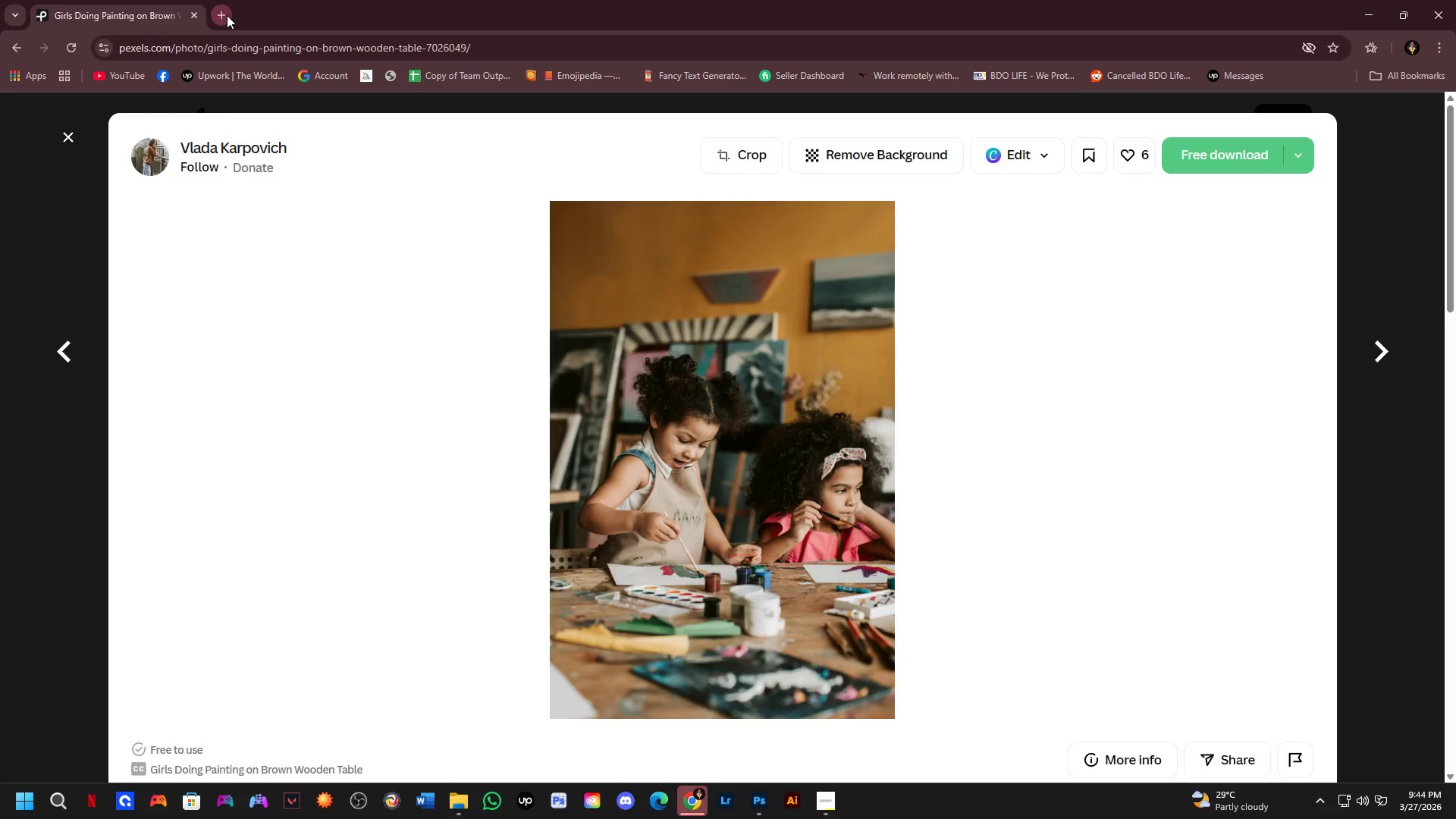 
key(Alt+AltLeft)
 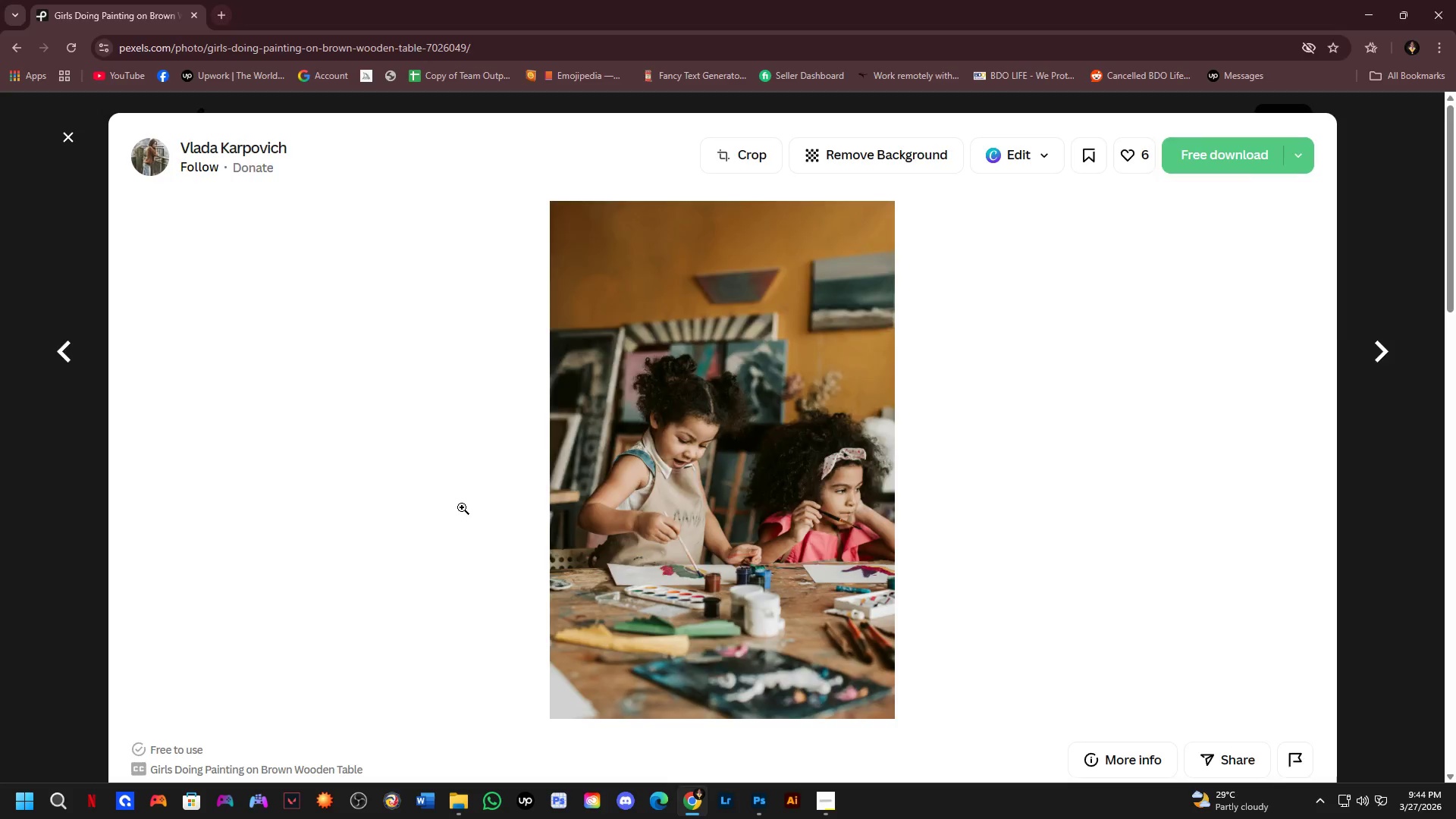 
key(Alt+Tab)
 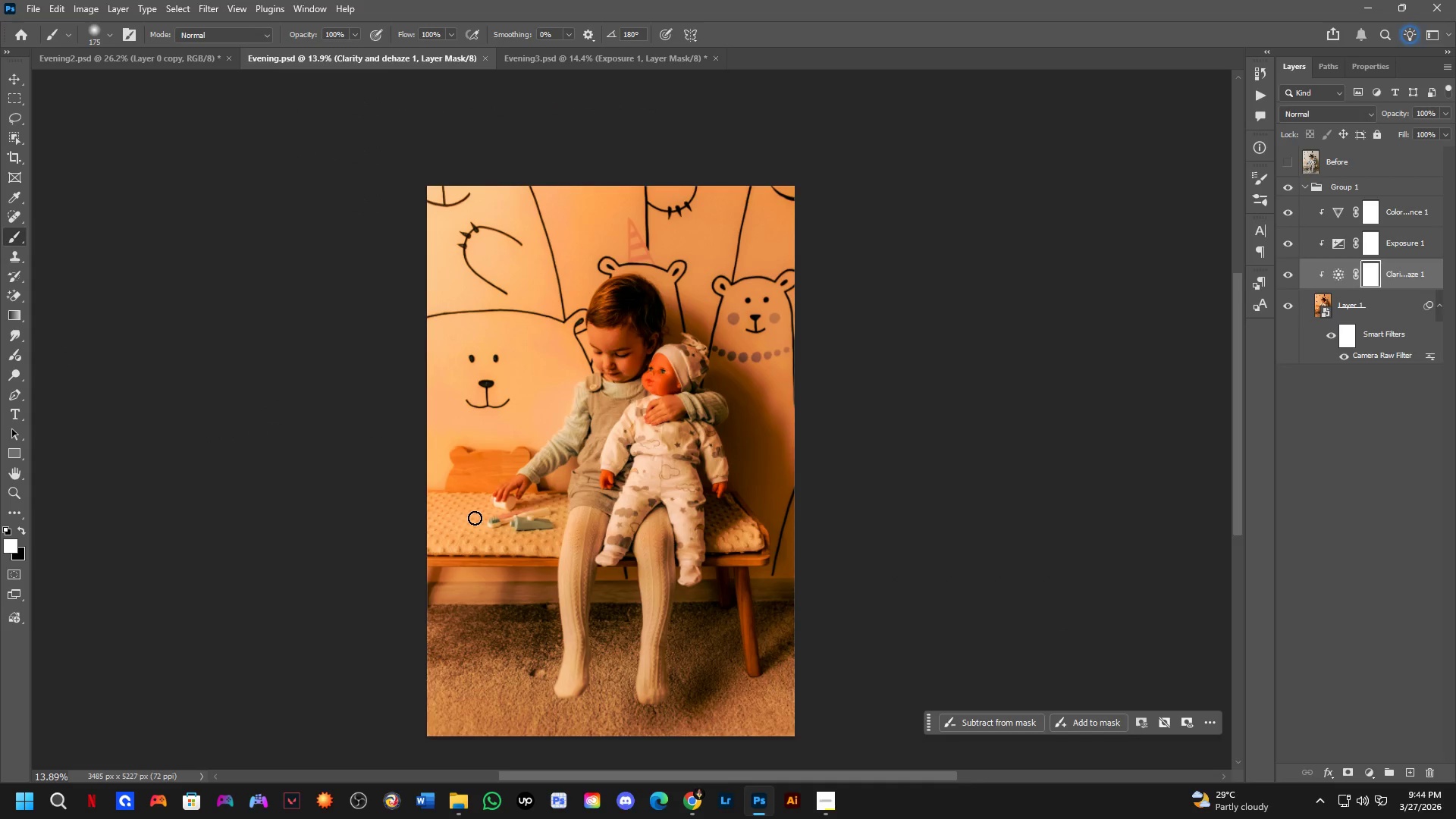 
key(Alt+AltLeft)
 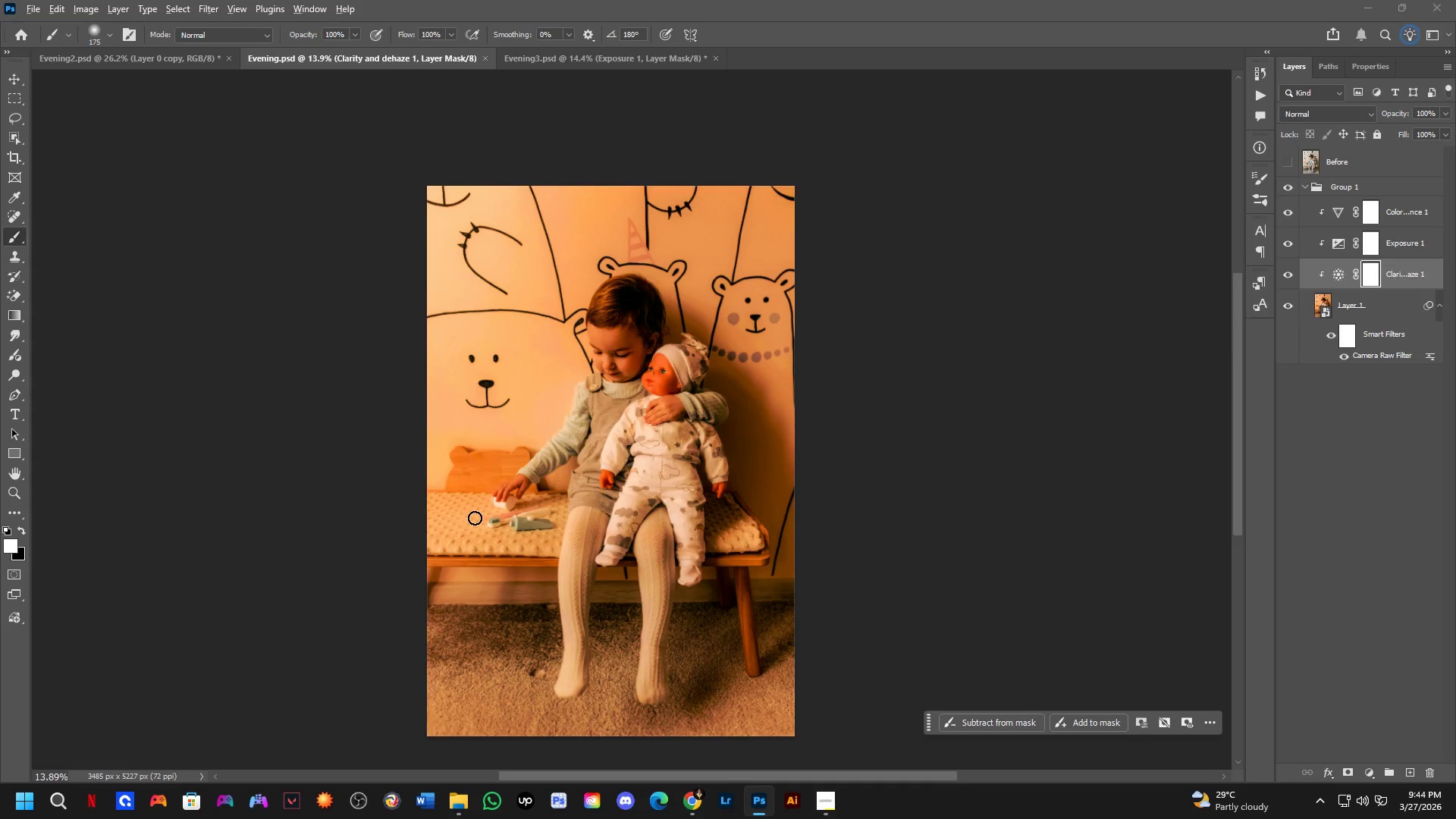 
key(Alt+Tab)
 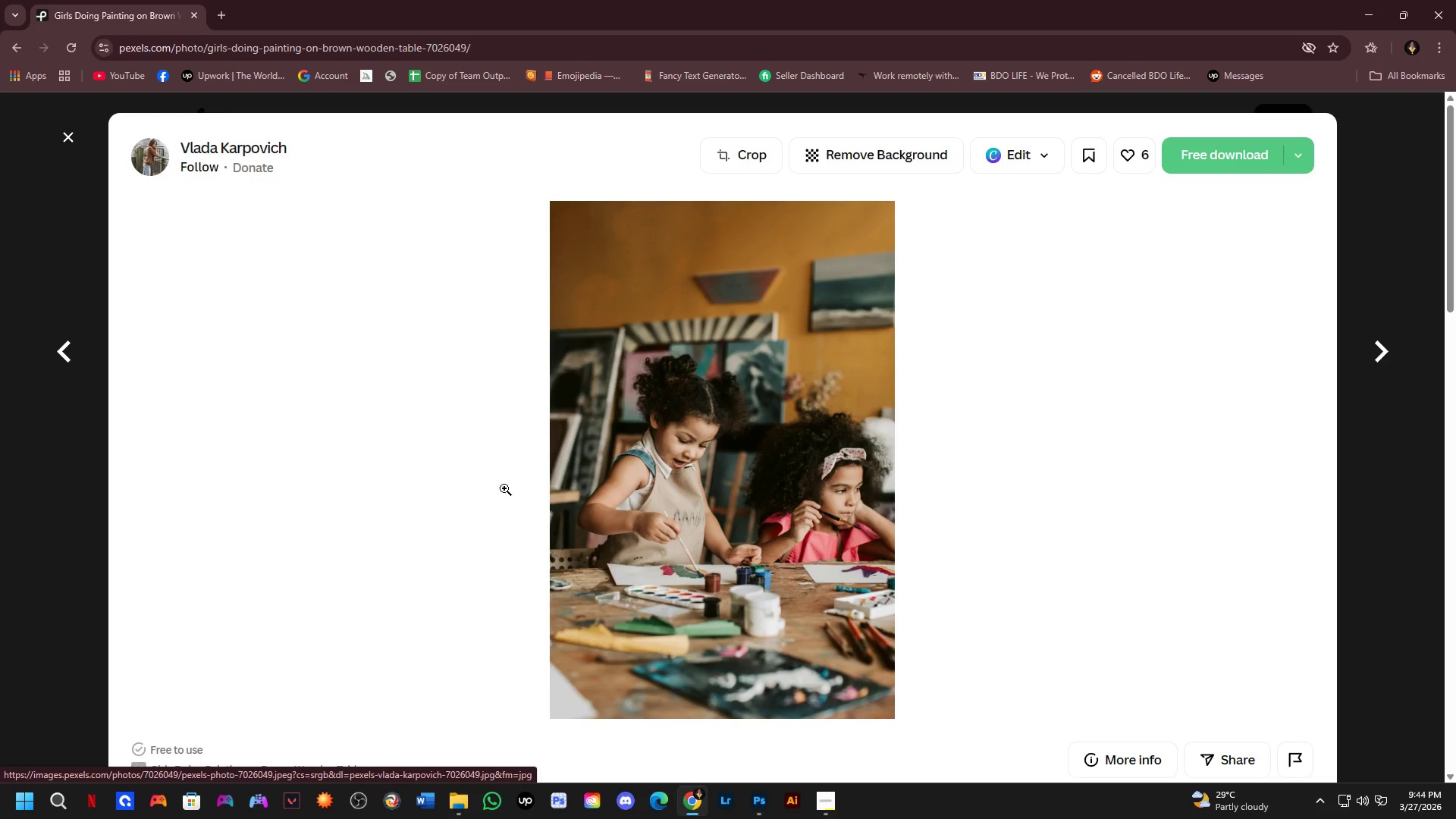 
key(Alt+Tab)
 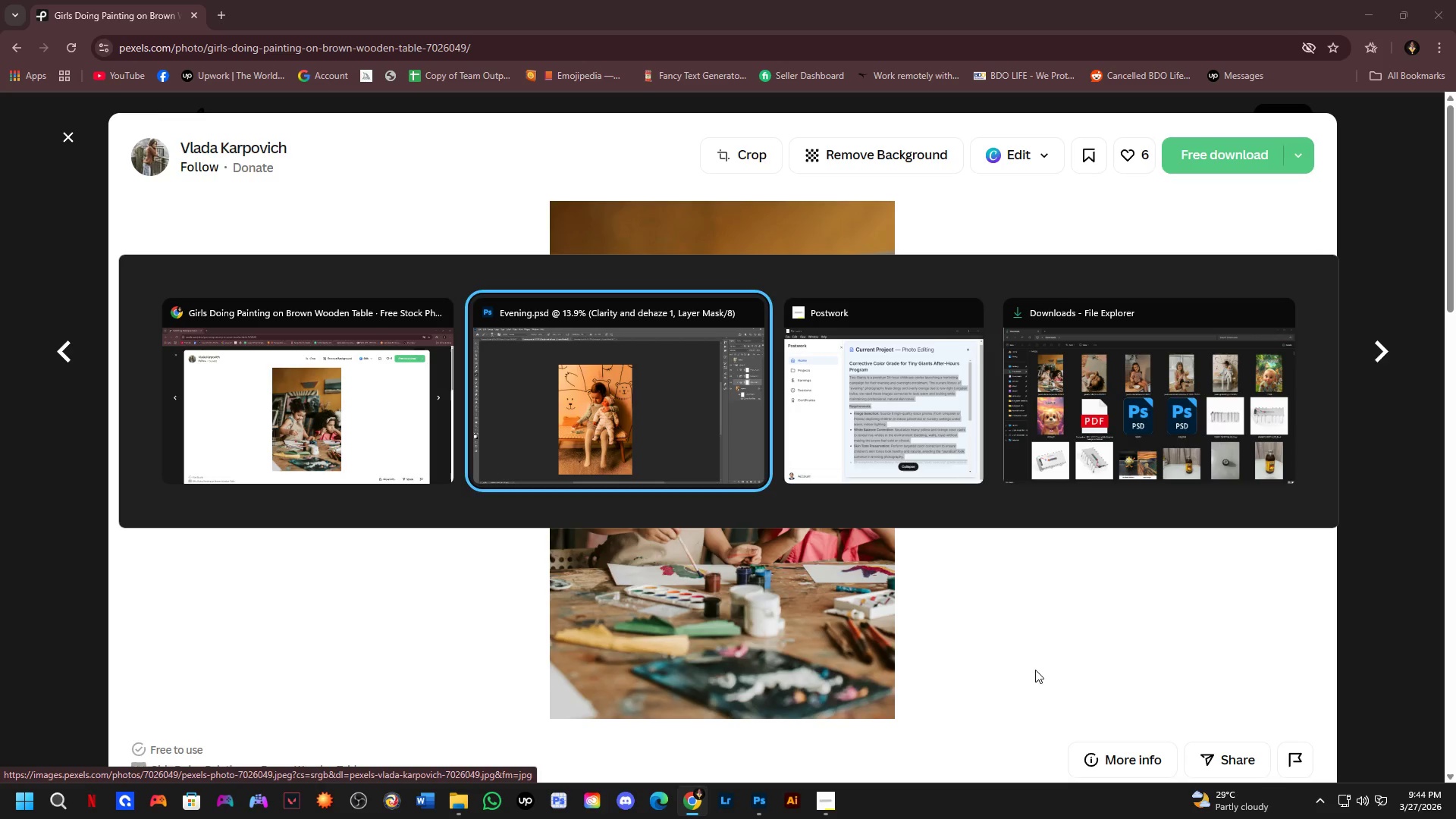 
key(Alt+Tab)